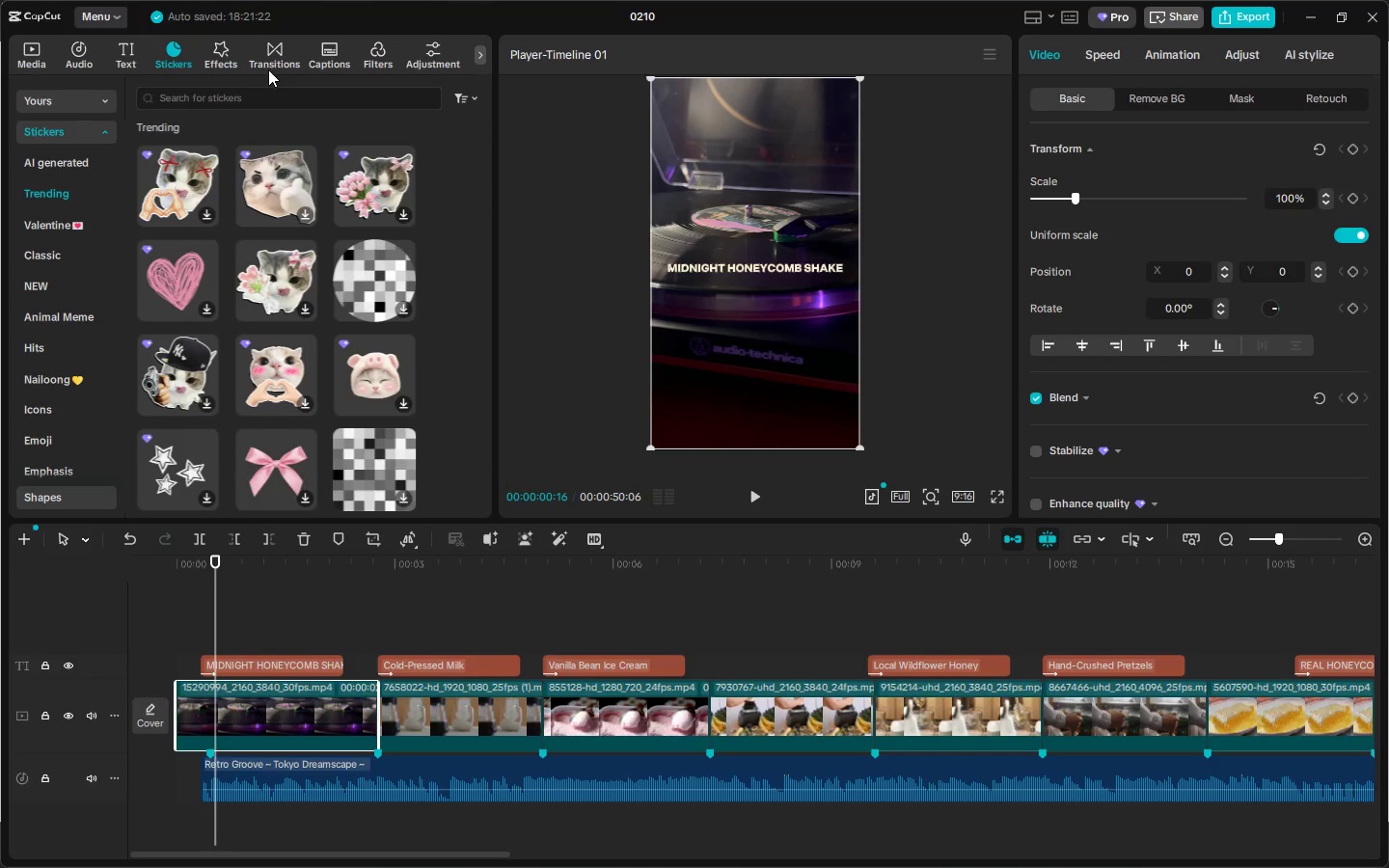 
left_click([91, 47])
 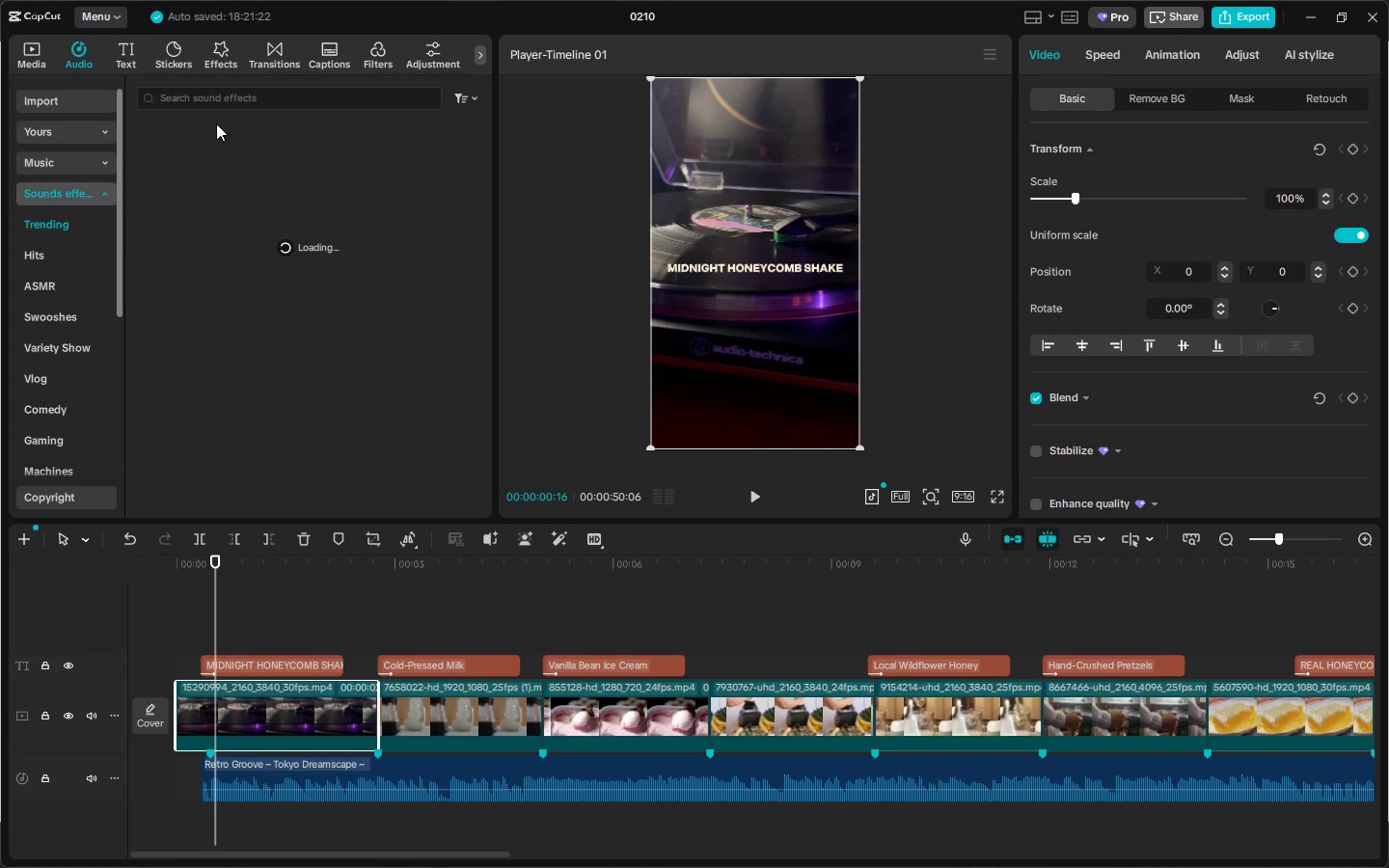 
double_click([235, 88])
 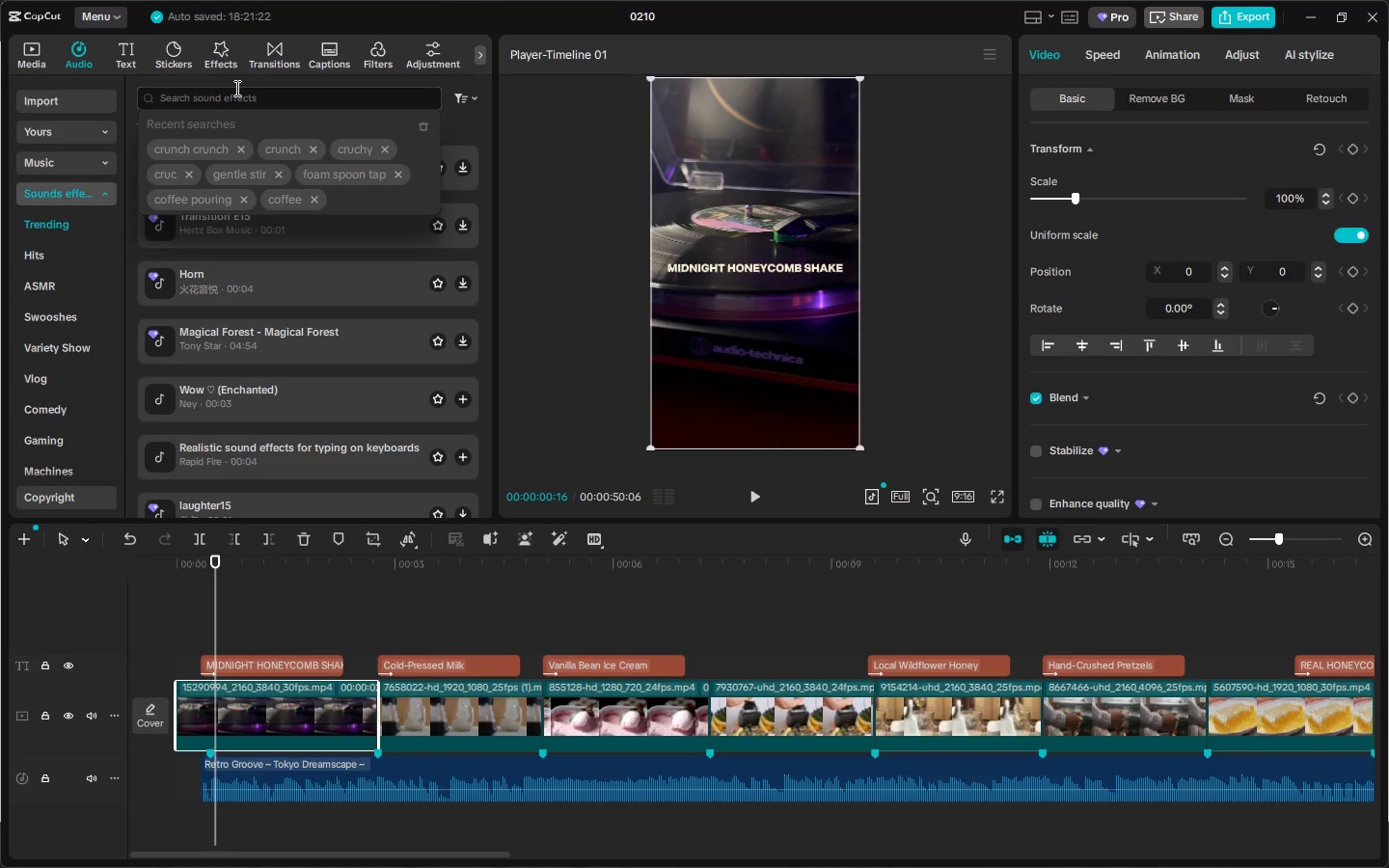 
type(vinyl crackle)
 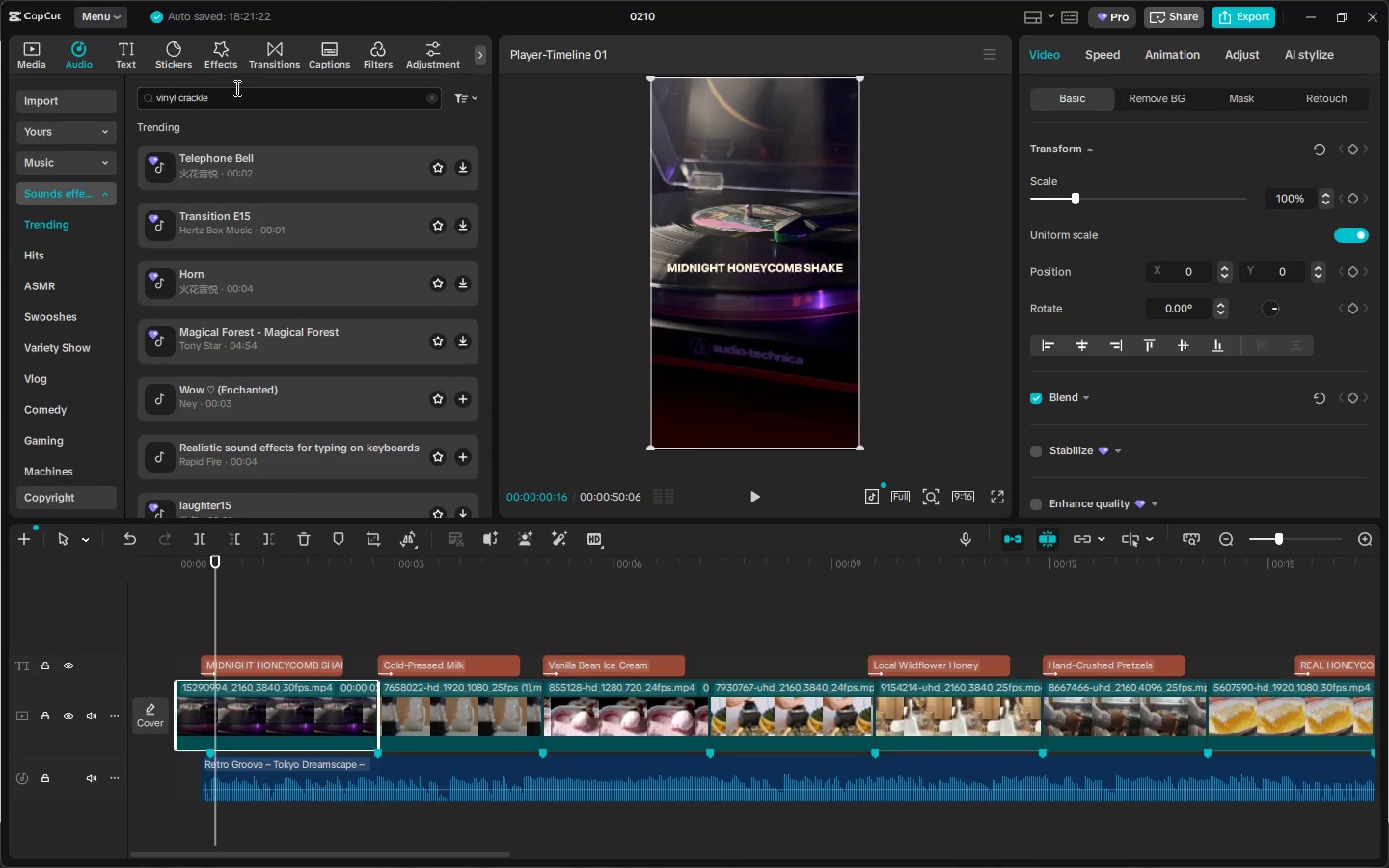 
key(Enter)
 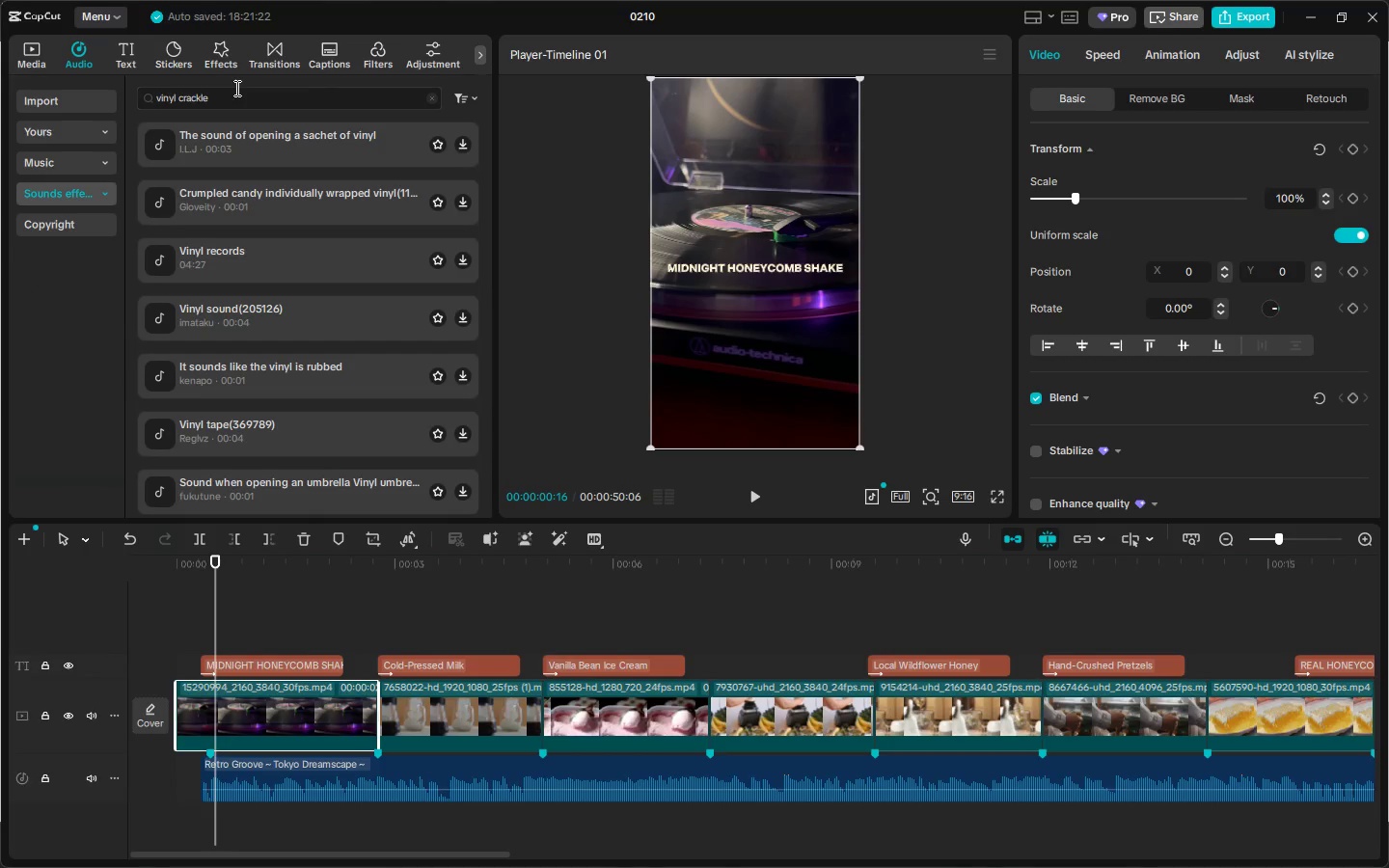 
left_click([204, 167])
 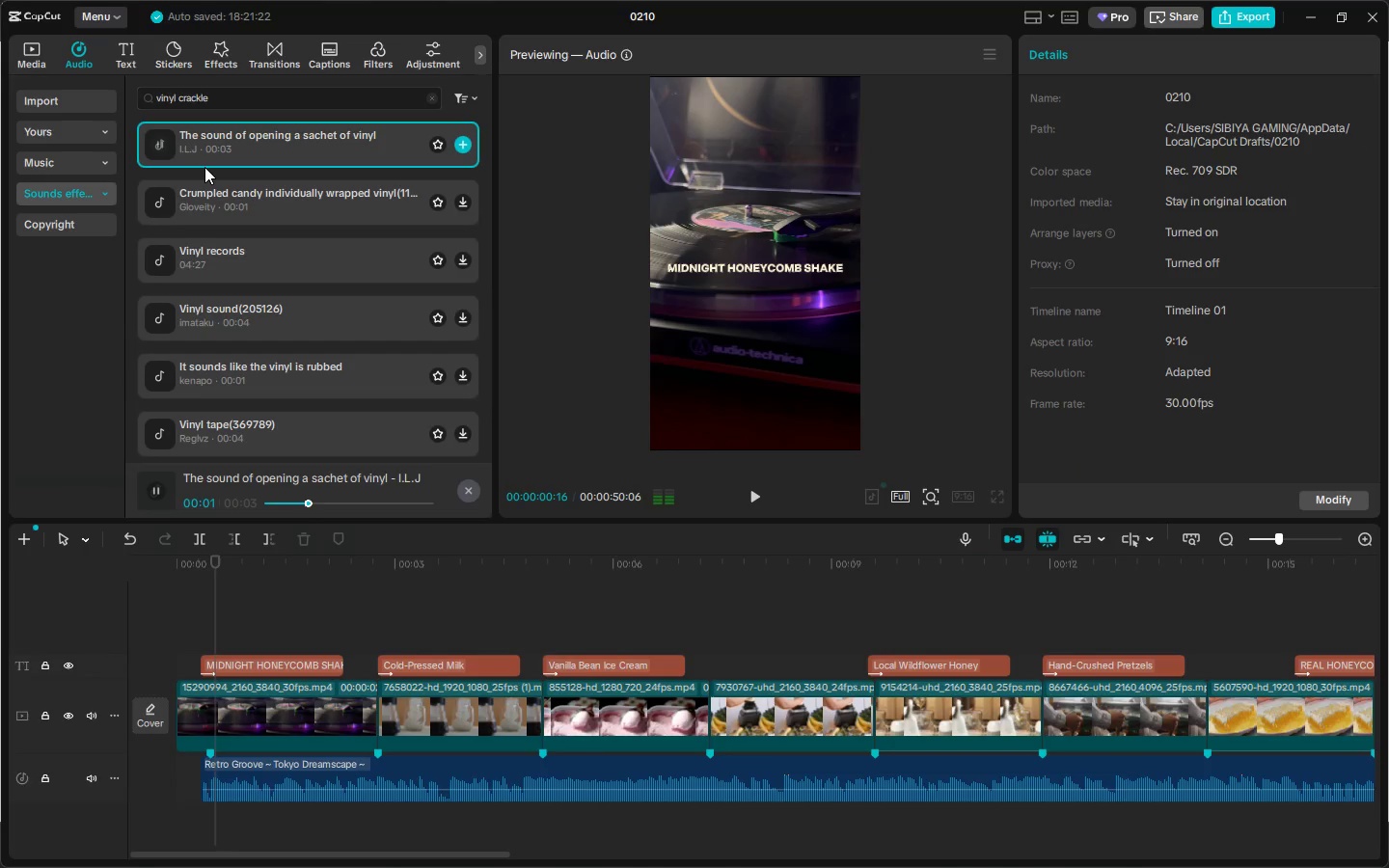 
left_click([206, 193])
 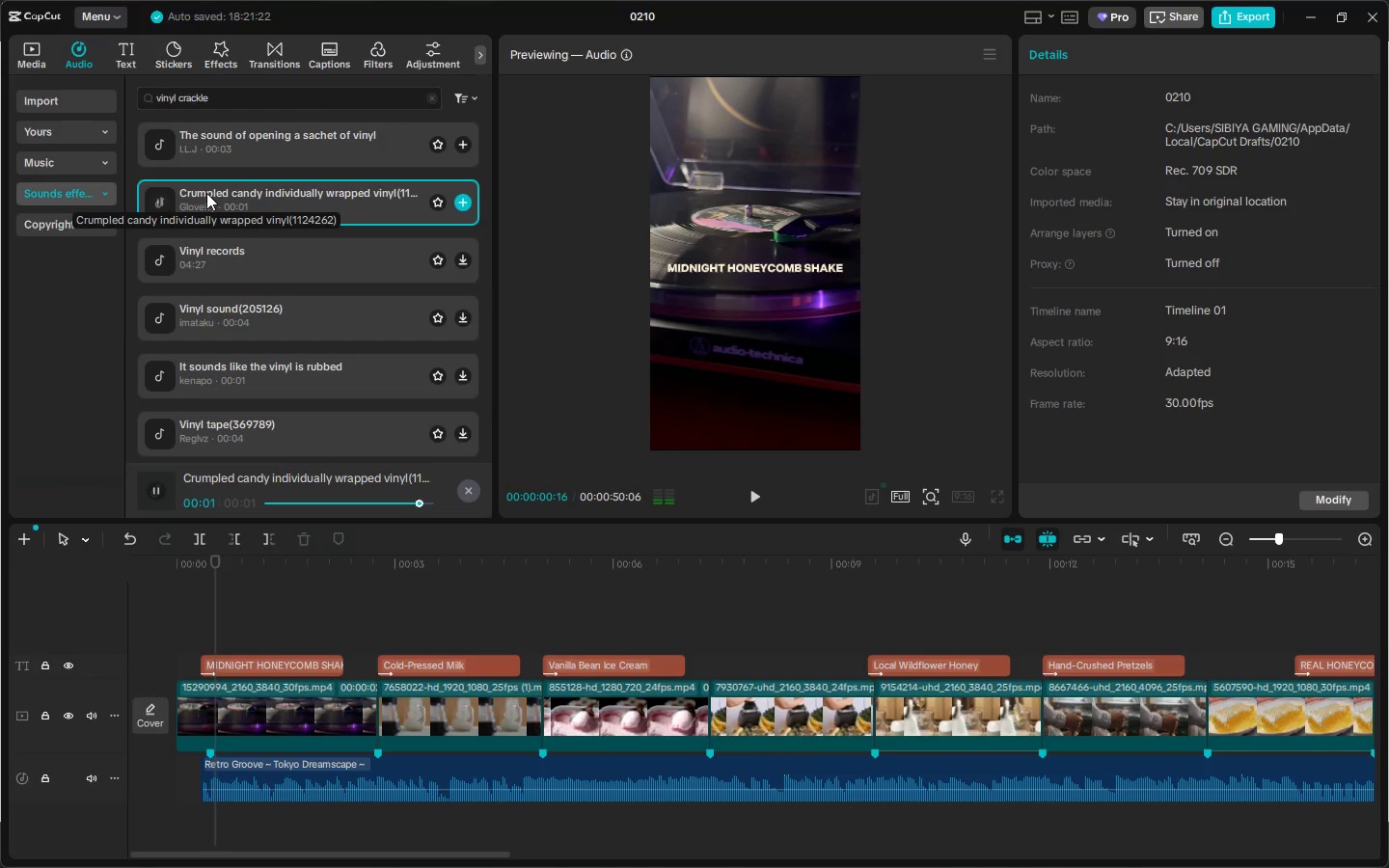 
left_click([216, 250])
 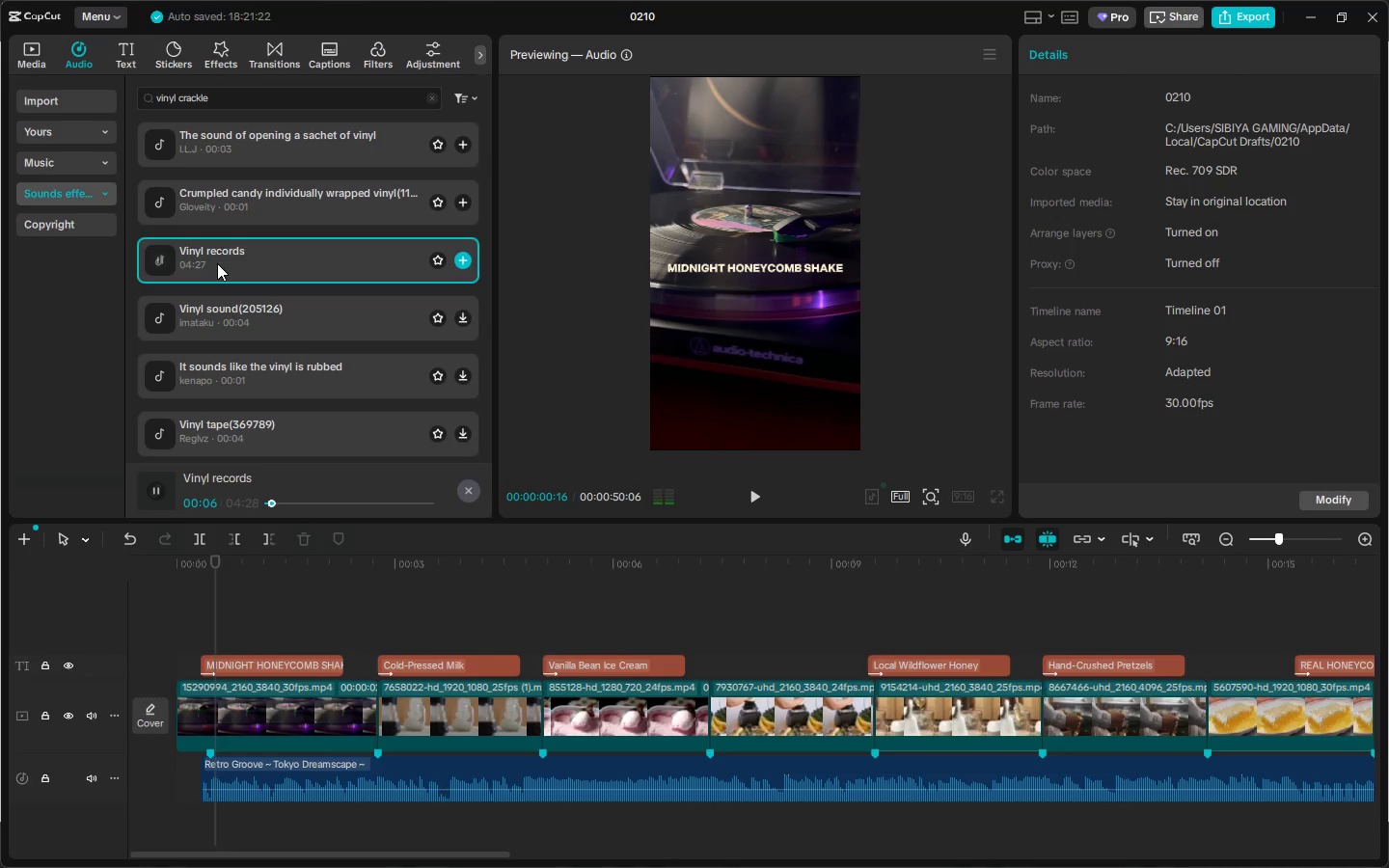 
wait(11.45)
 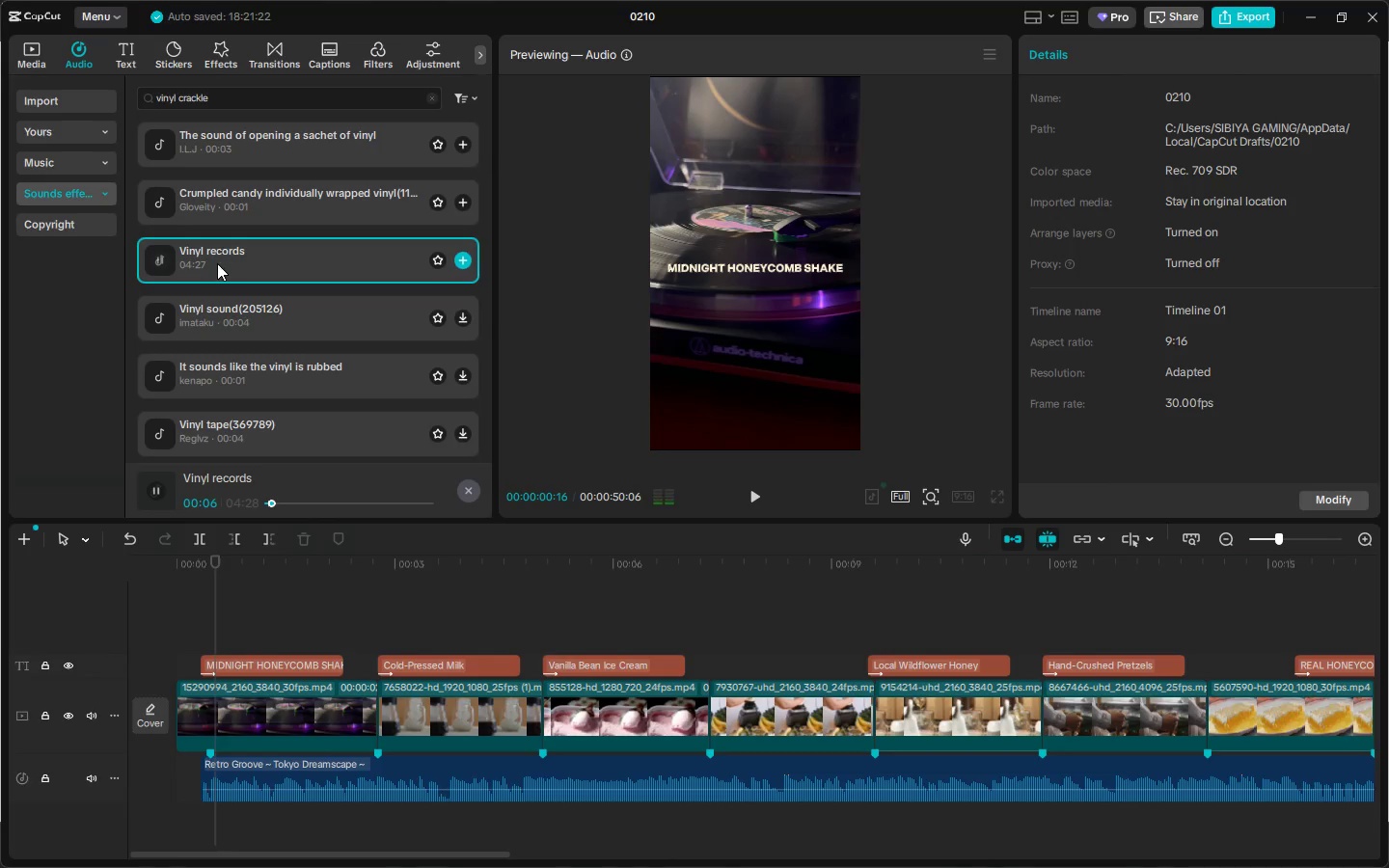 
left_click([286, 504])
 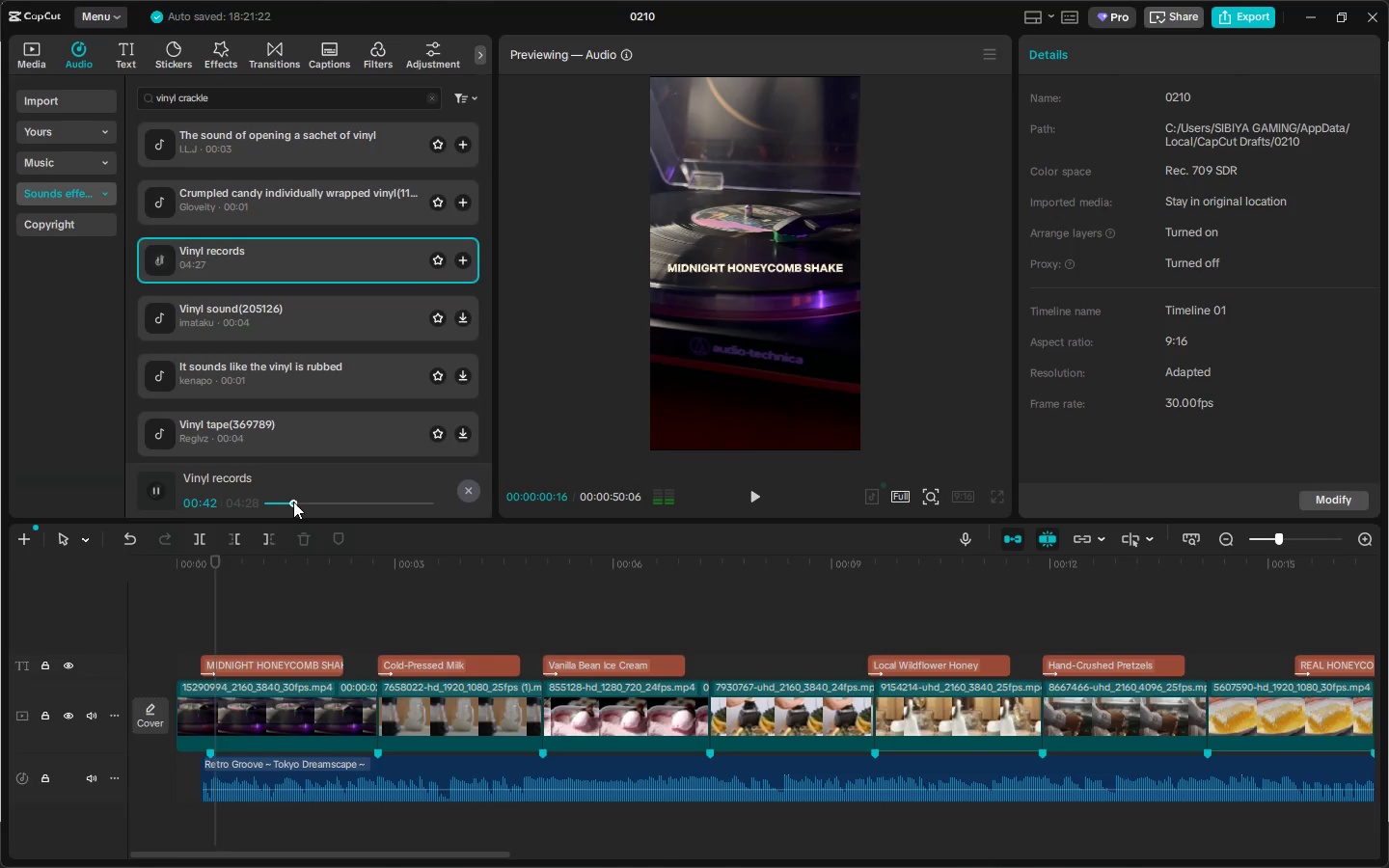 
left_click_drag(start_coordinate=[293, 502], to_coordinate=[286, 502])
 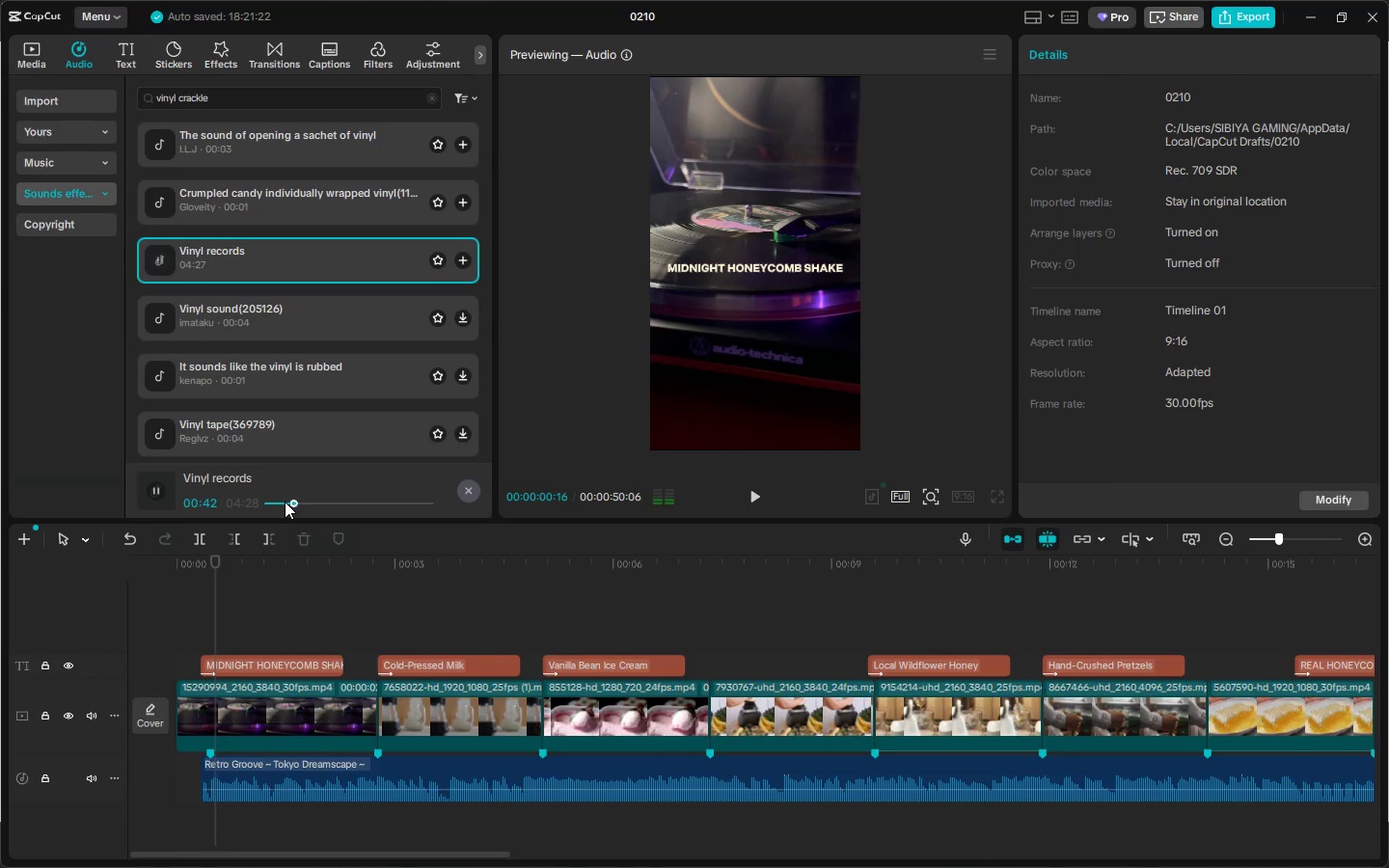 
wait(17.2)
 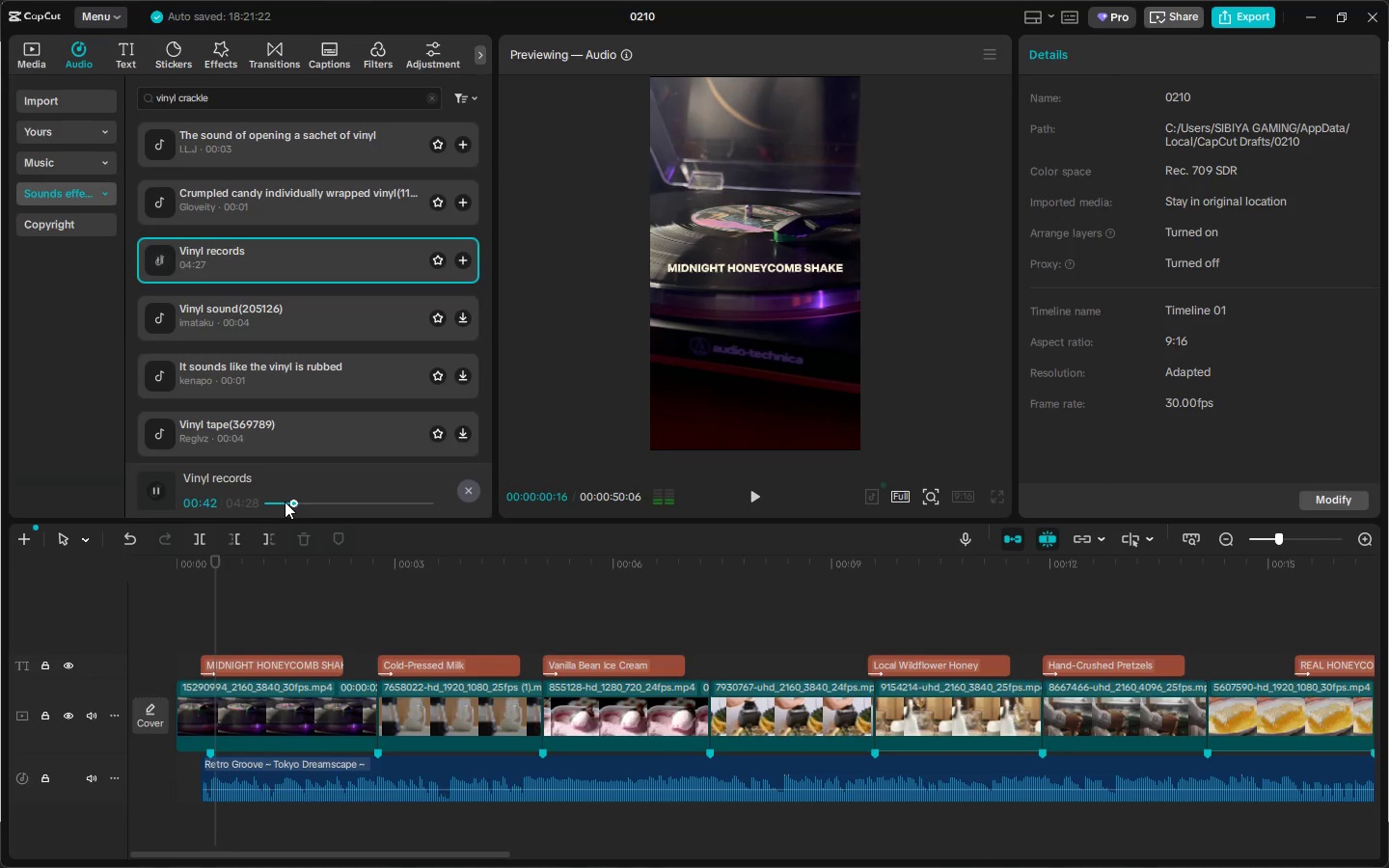 
left_click_drag(start_coordinate=[297, 501], to_coordinate=[302, 500])
 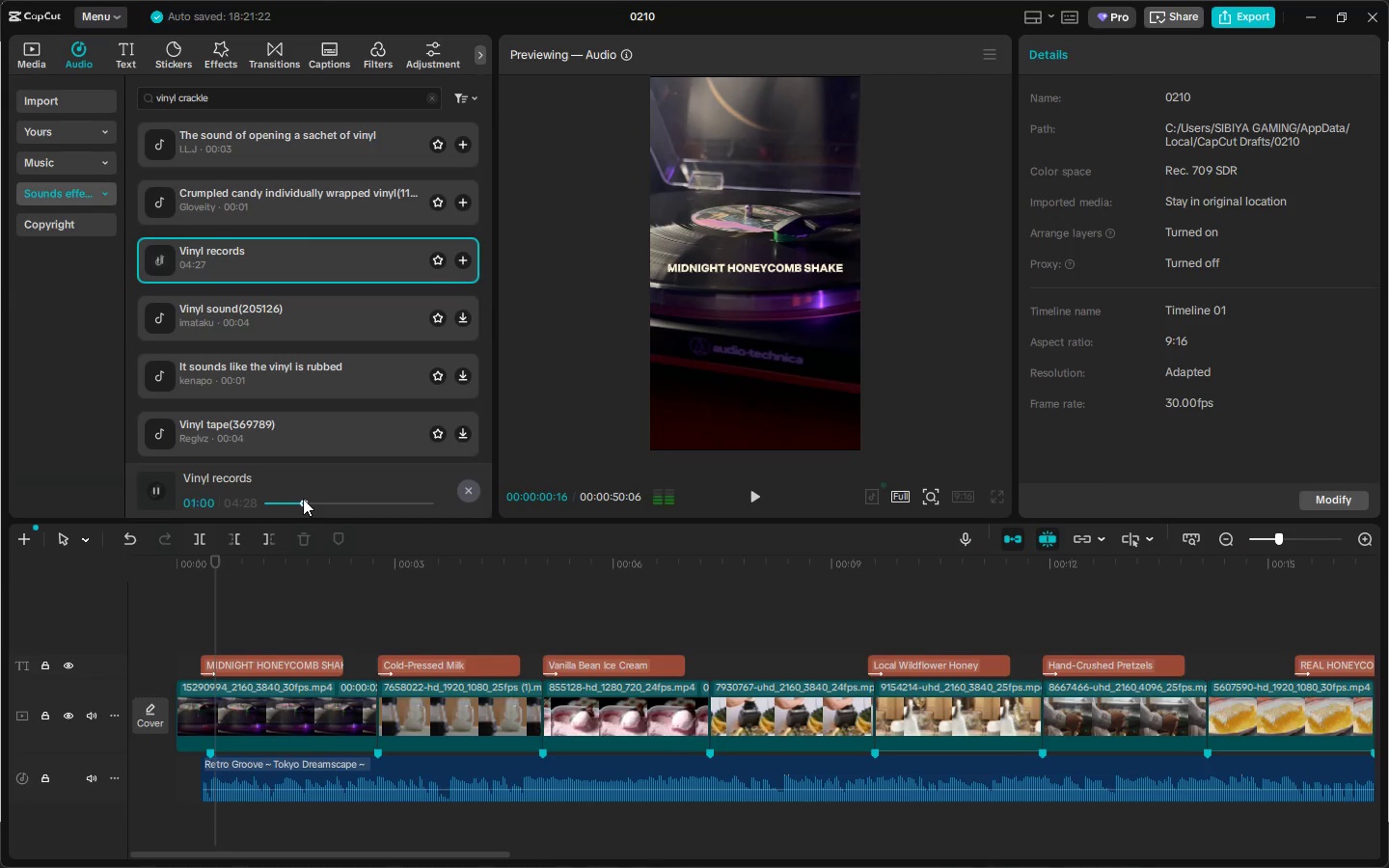 
left_click([236, 349])
 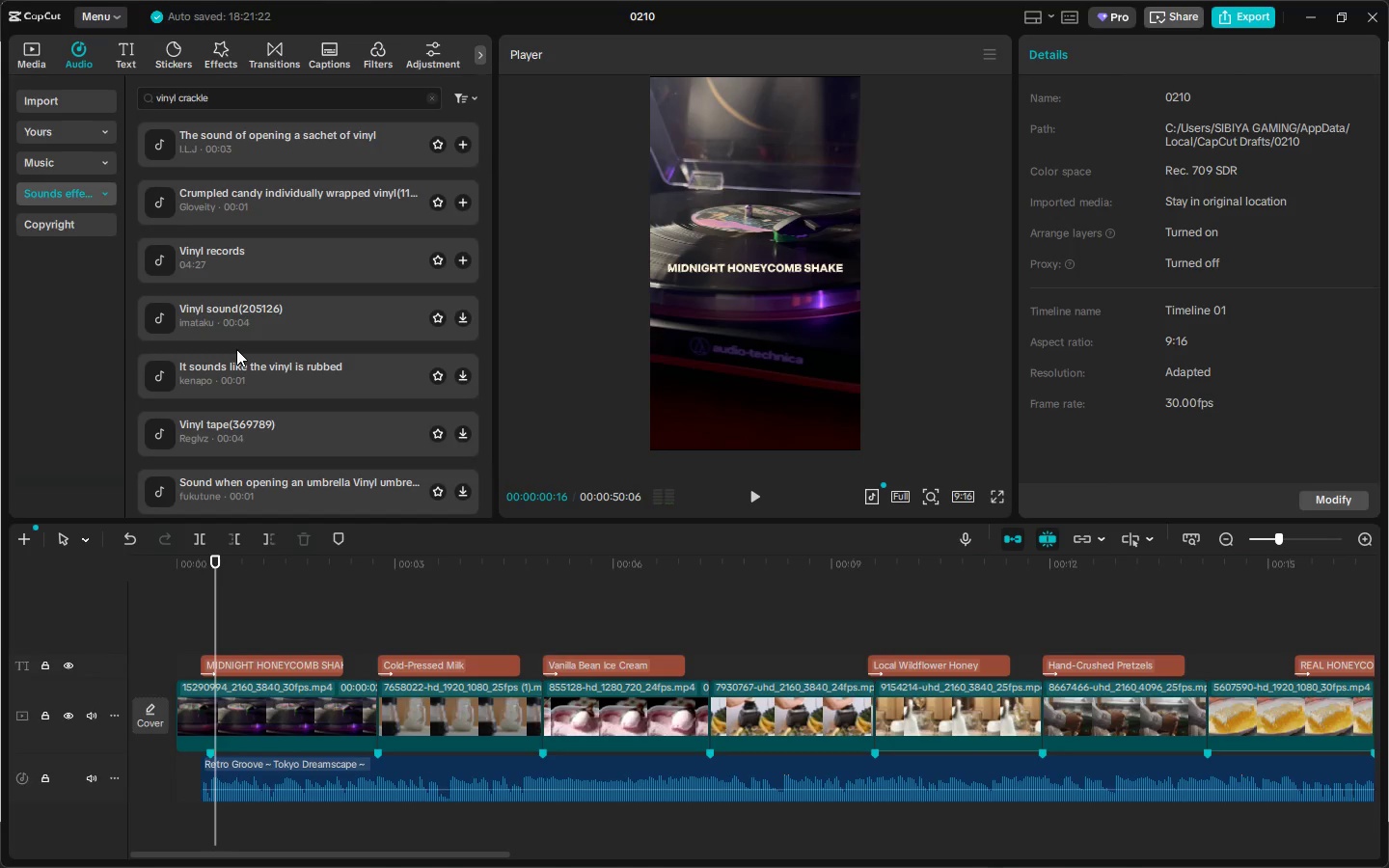 
left_click([247, 327])
 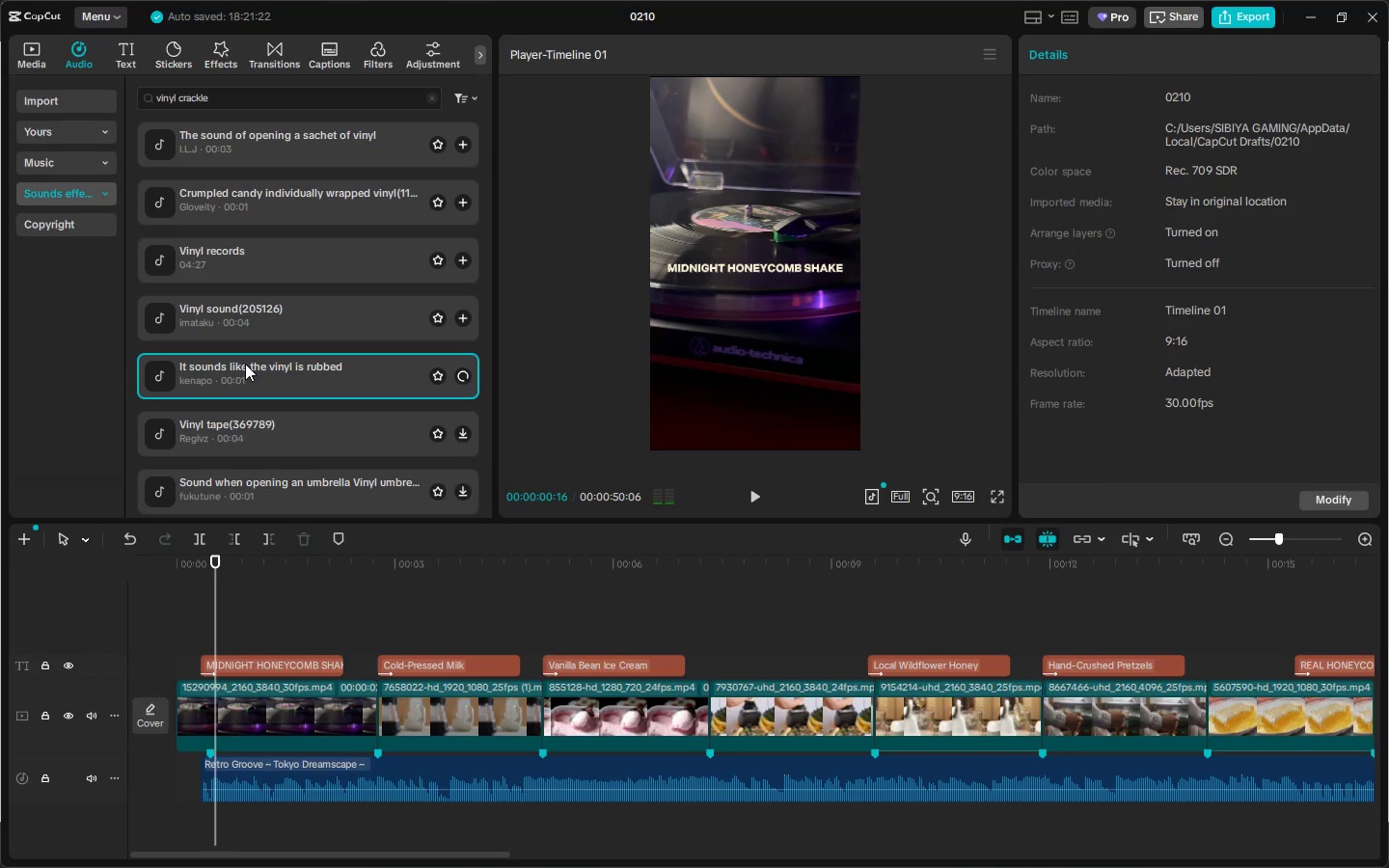 
wait(5.58)
 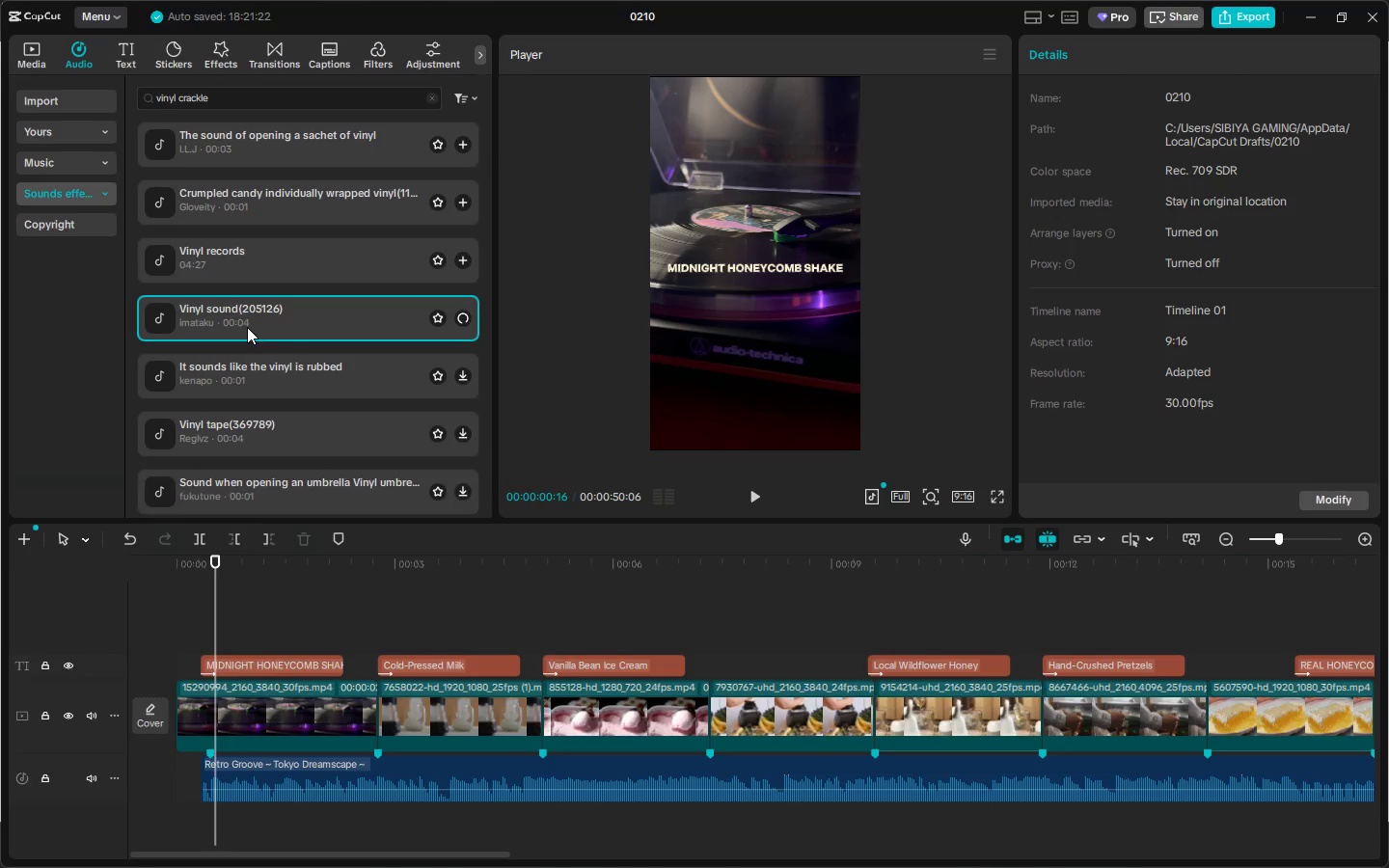 
left_click([229, 428])
 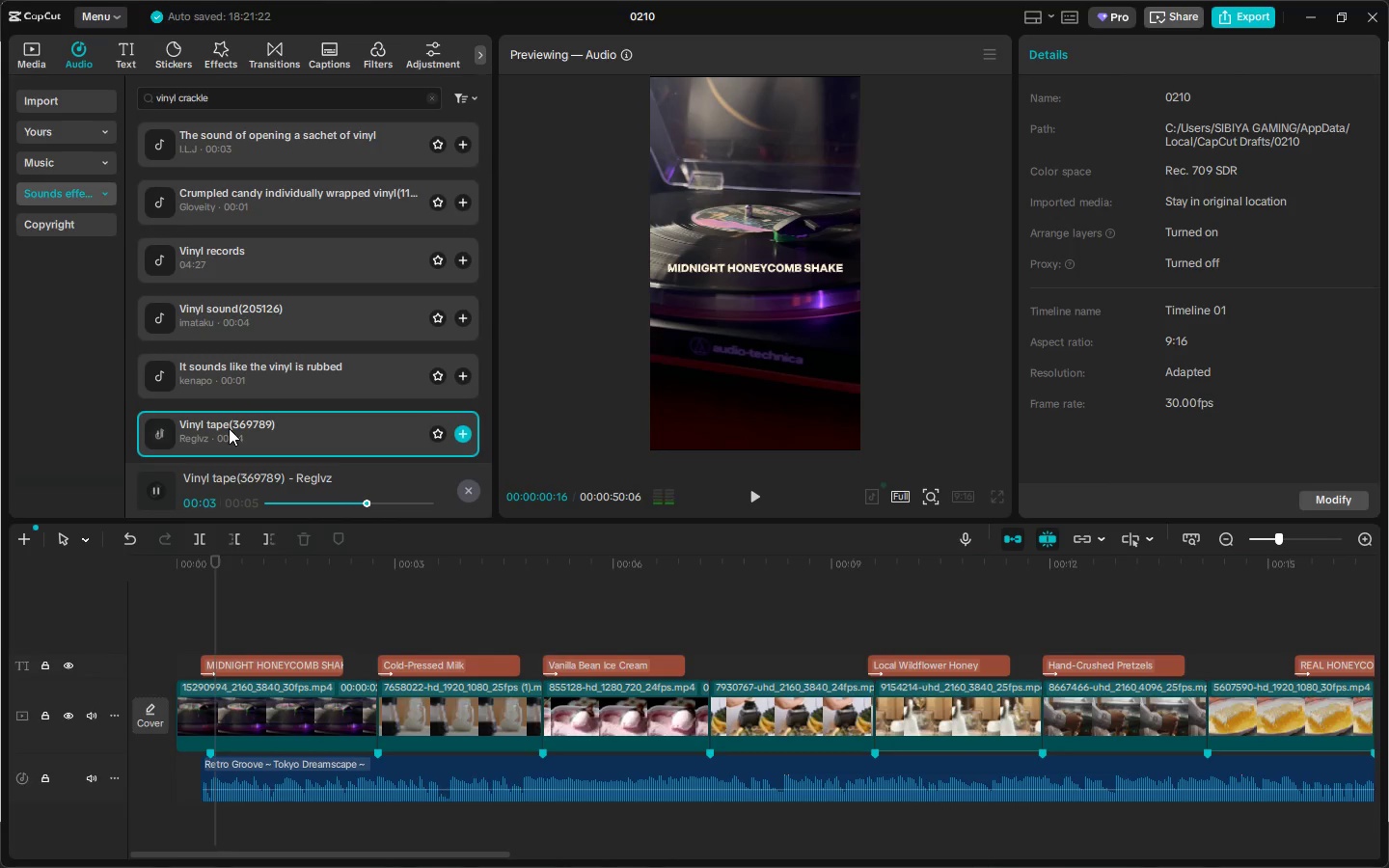 
wait(5.05)
 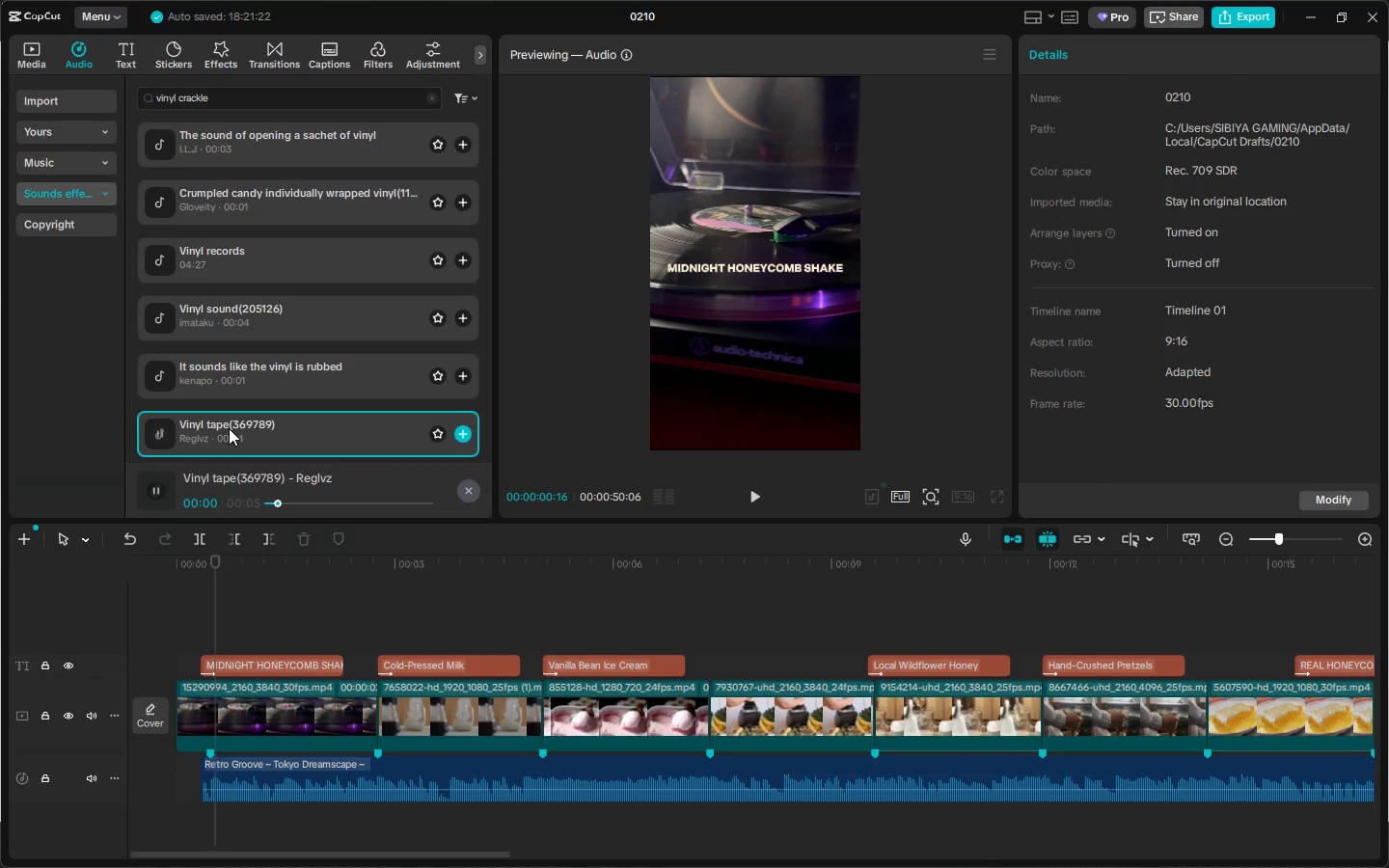 
double_click([292, 281])
 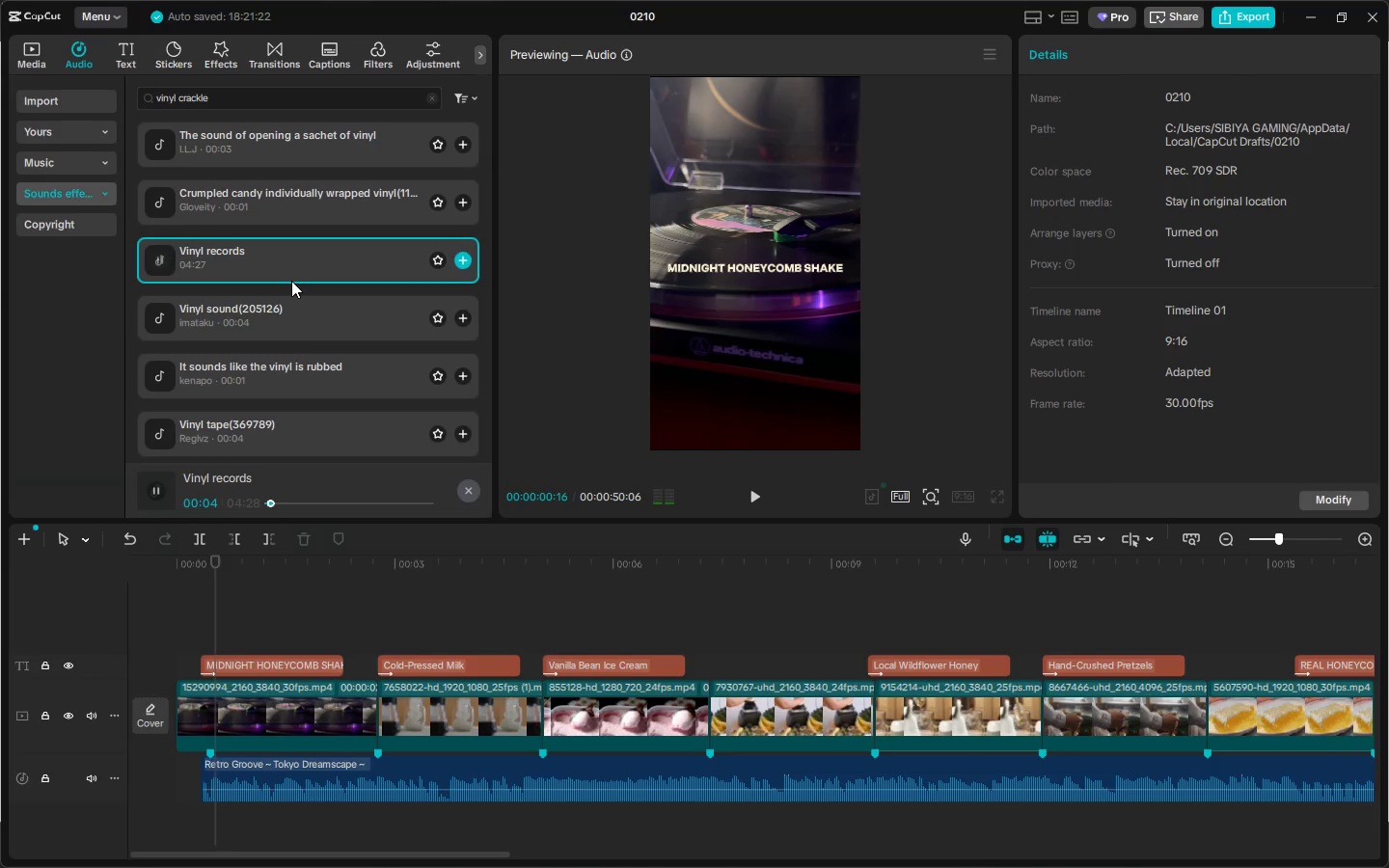 
wait(5.88)
 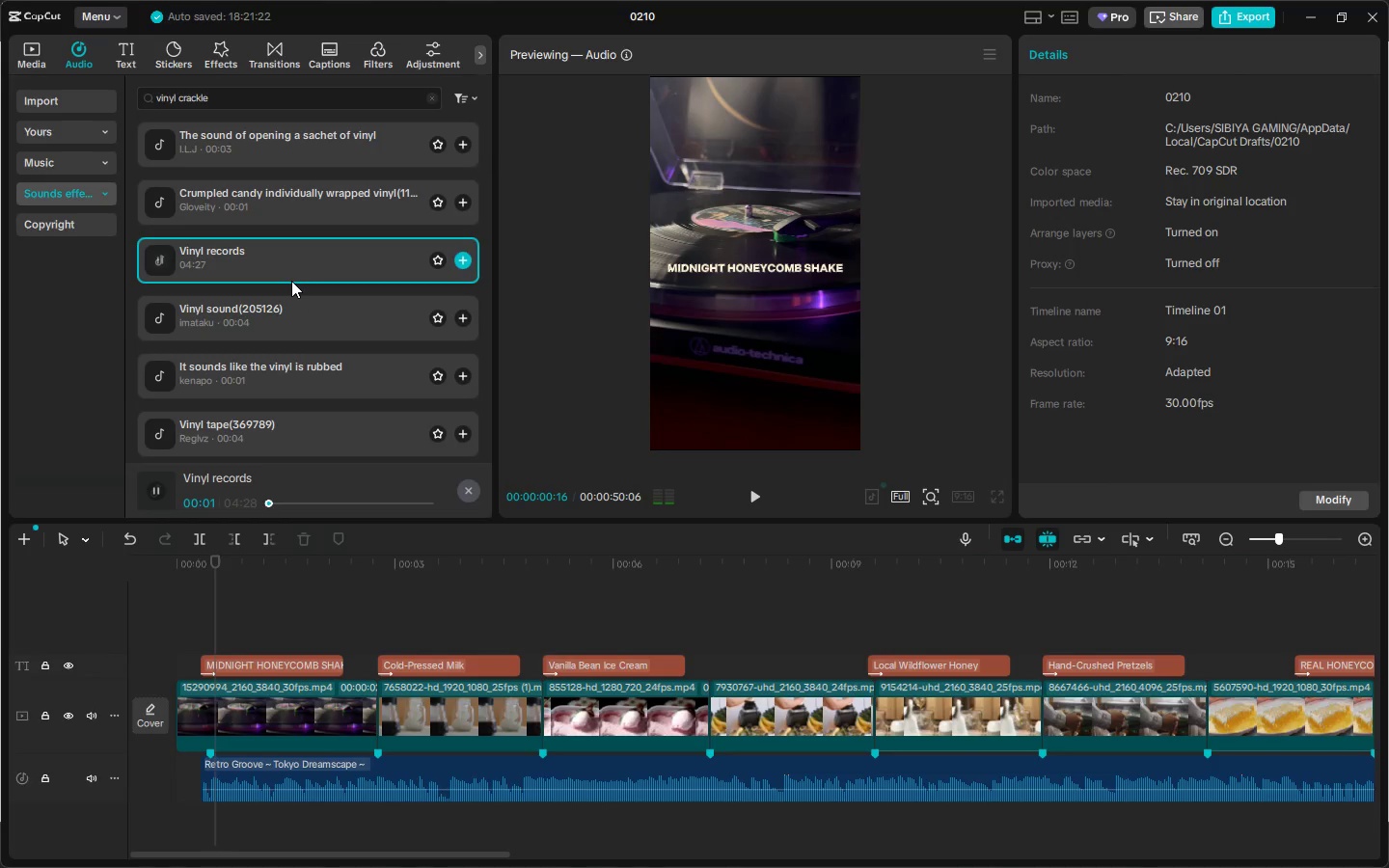 
key(Space)
 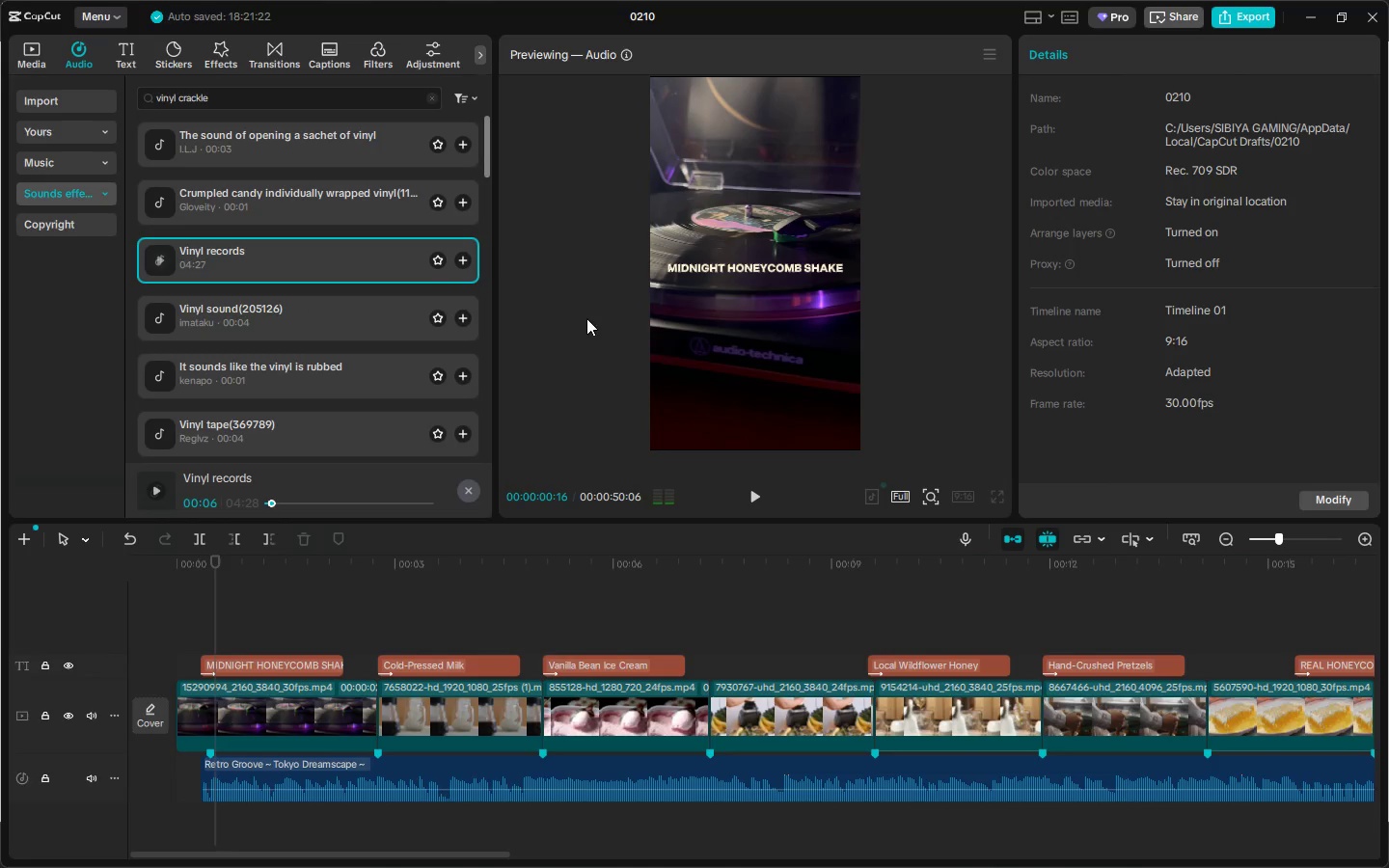 
key(Alt+AltLeft)
 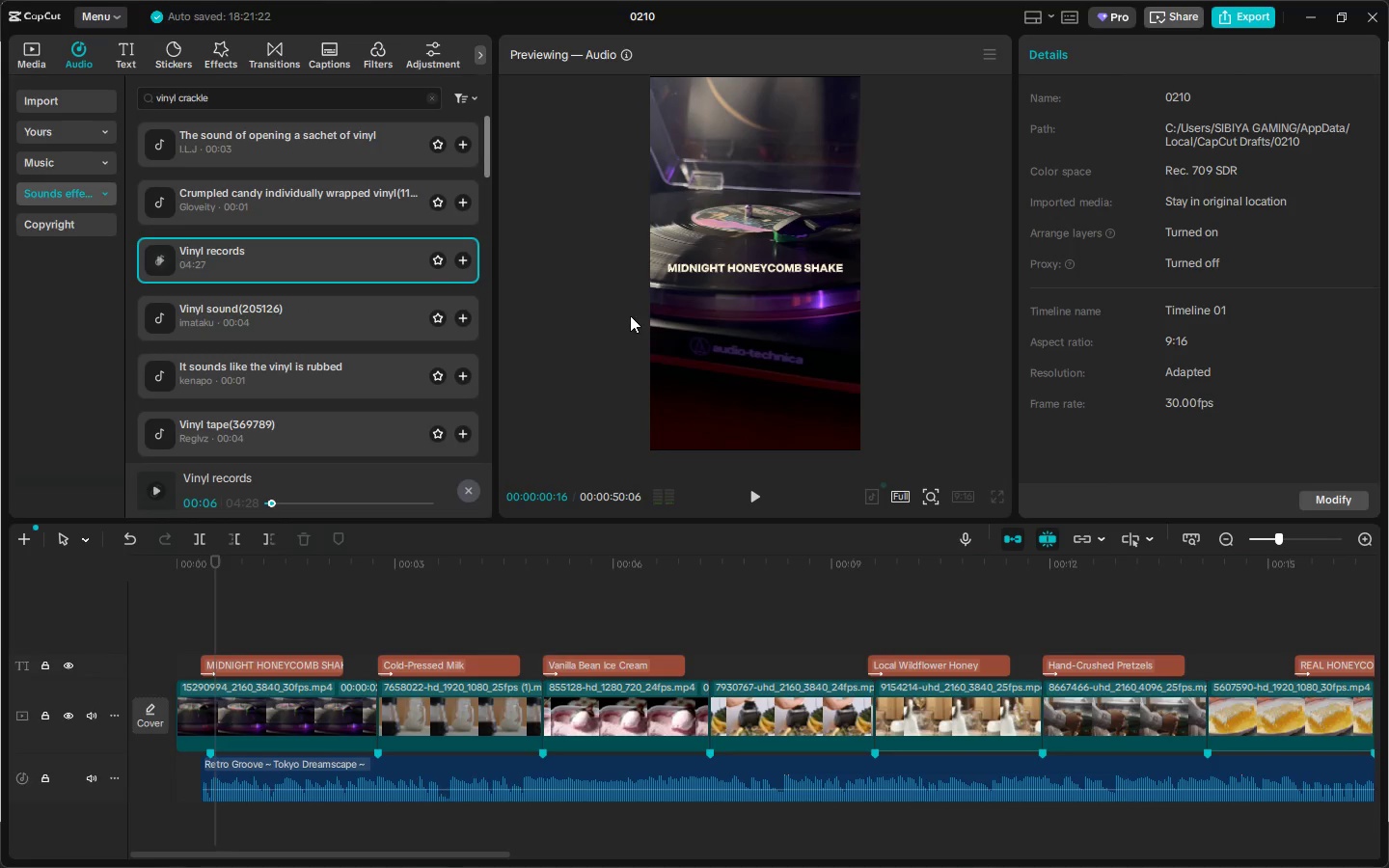 
key(Alt+Tab)